 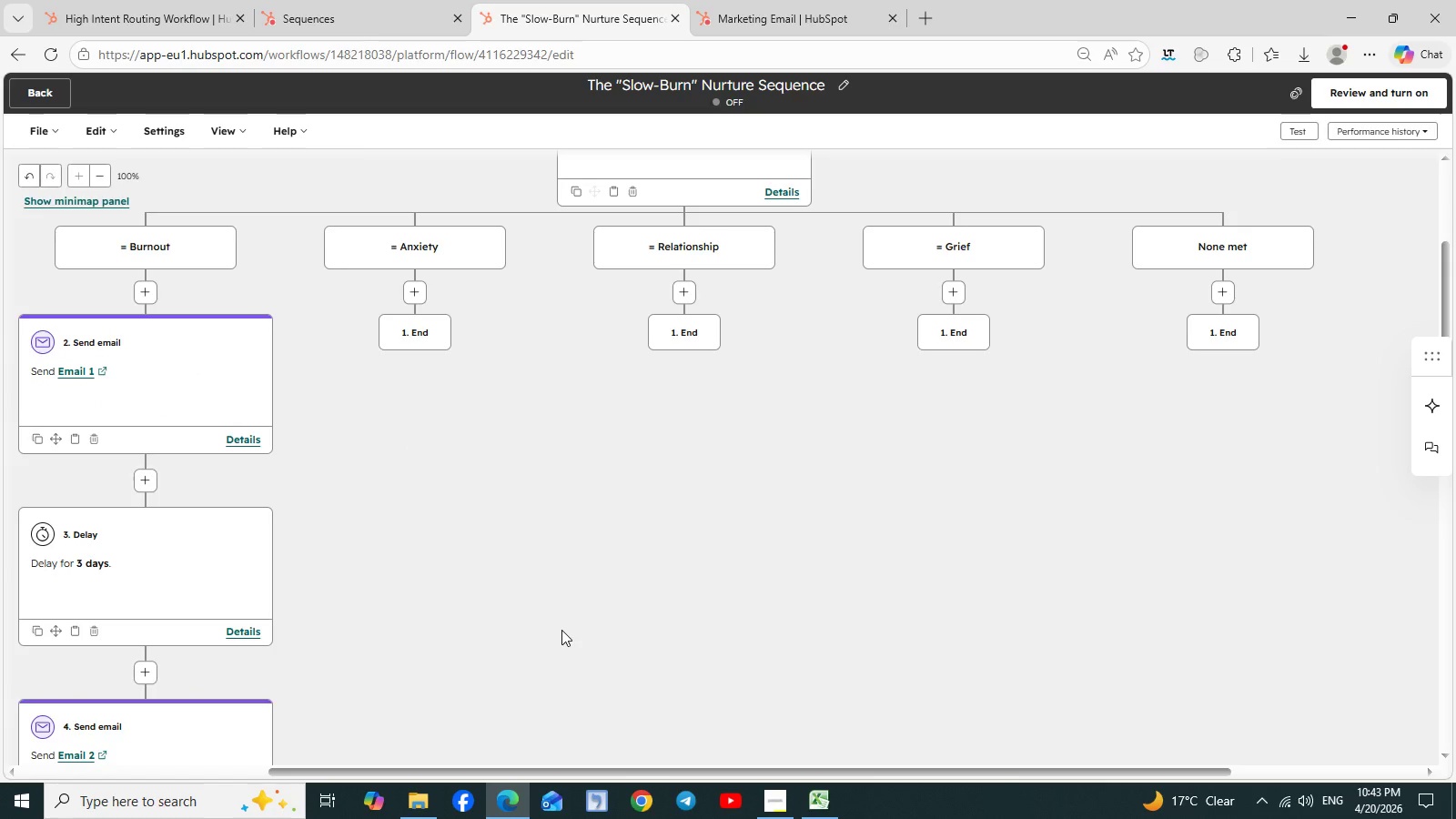 
scroll: coordinate [561, 630], scroll_direction: none, amount: 0.0
 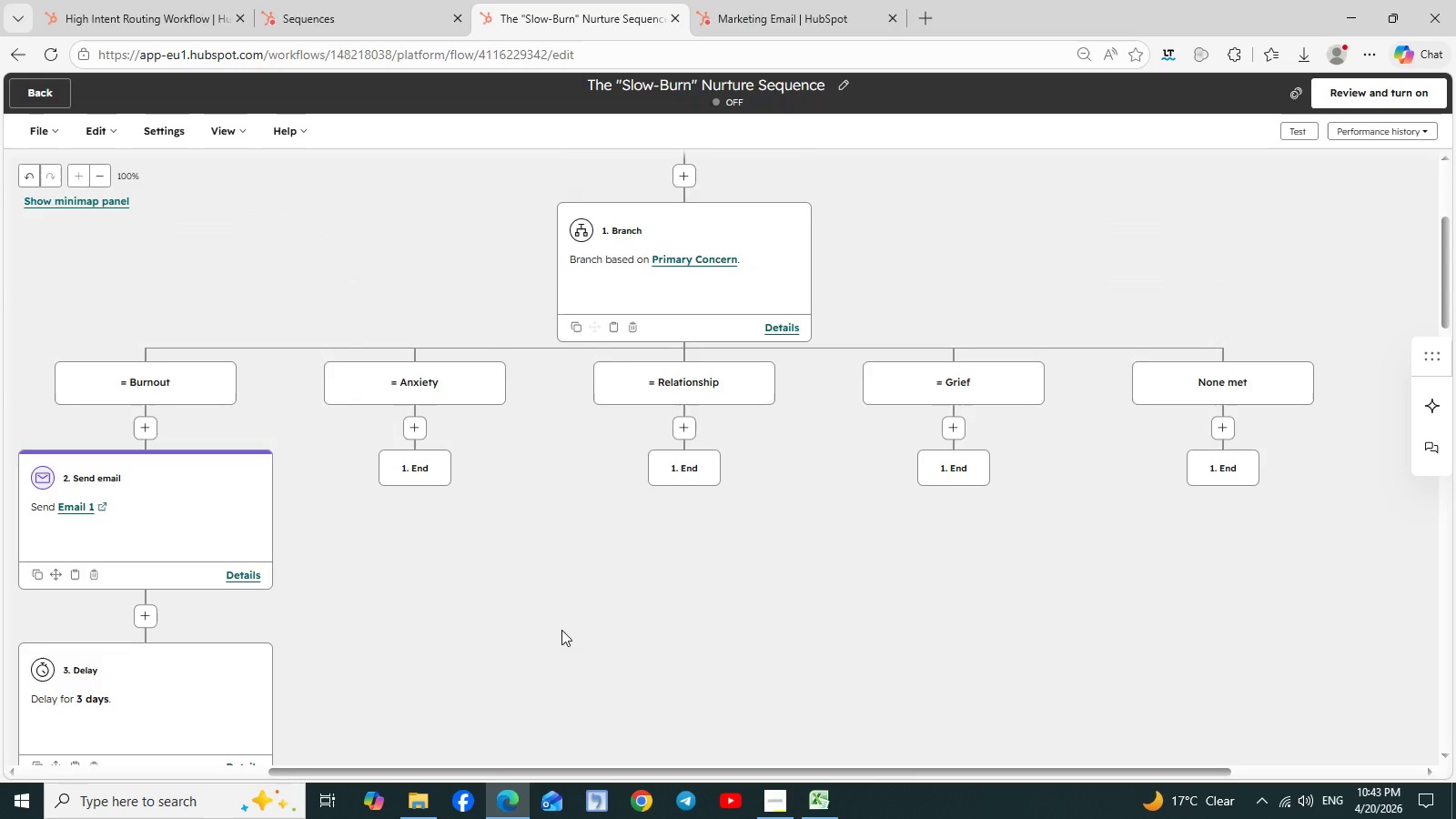 
wait(12.9)
 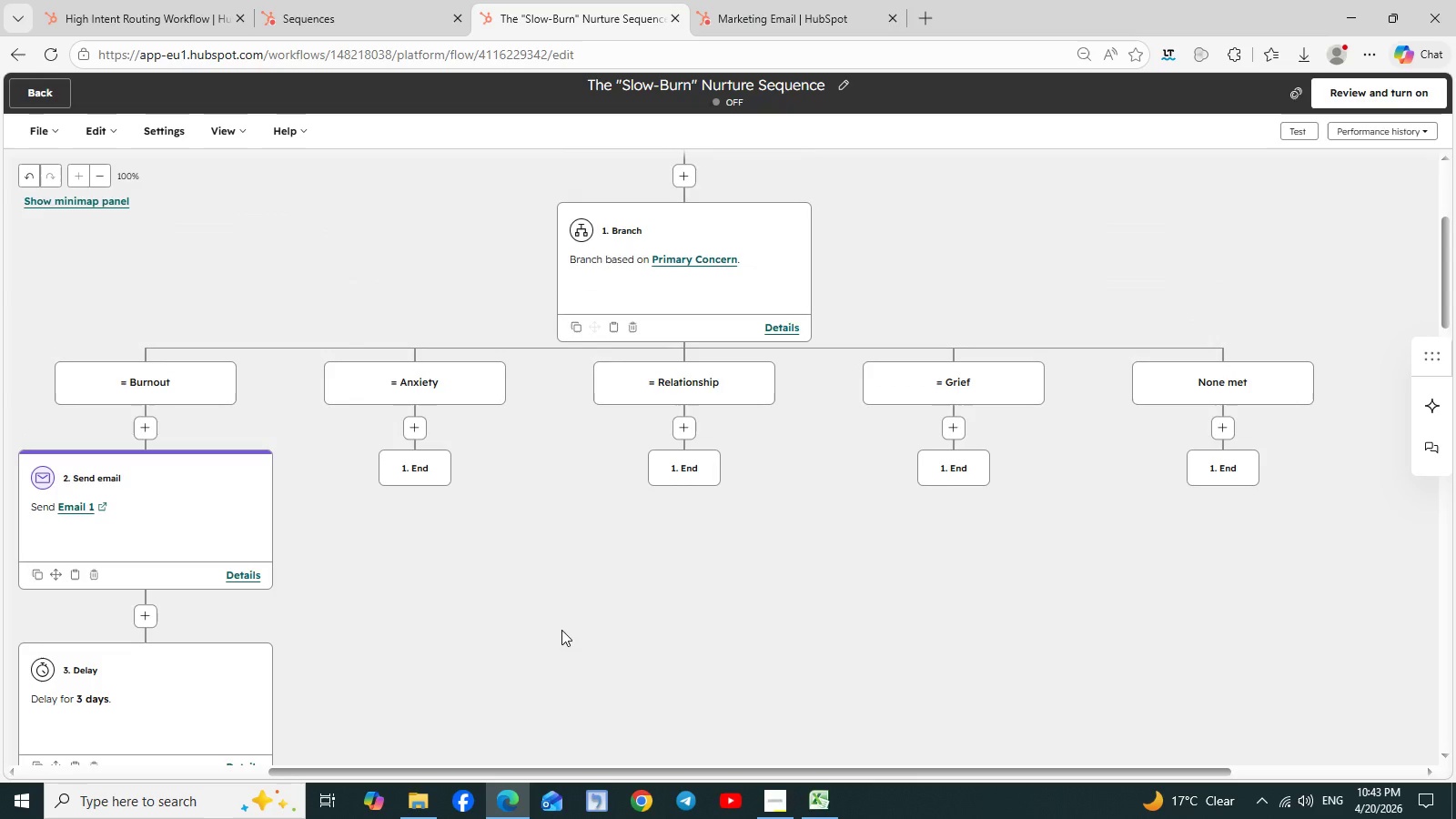 
scroll: coordinate [520, 502], scroll_direction: down, amount: 2.0
 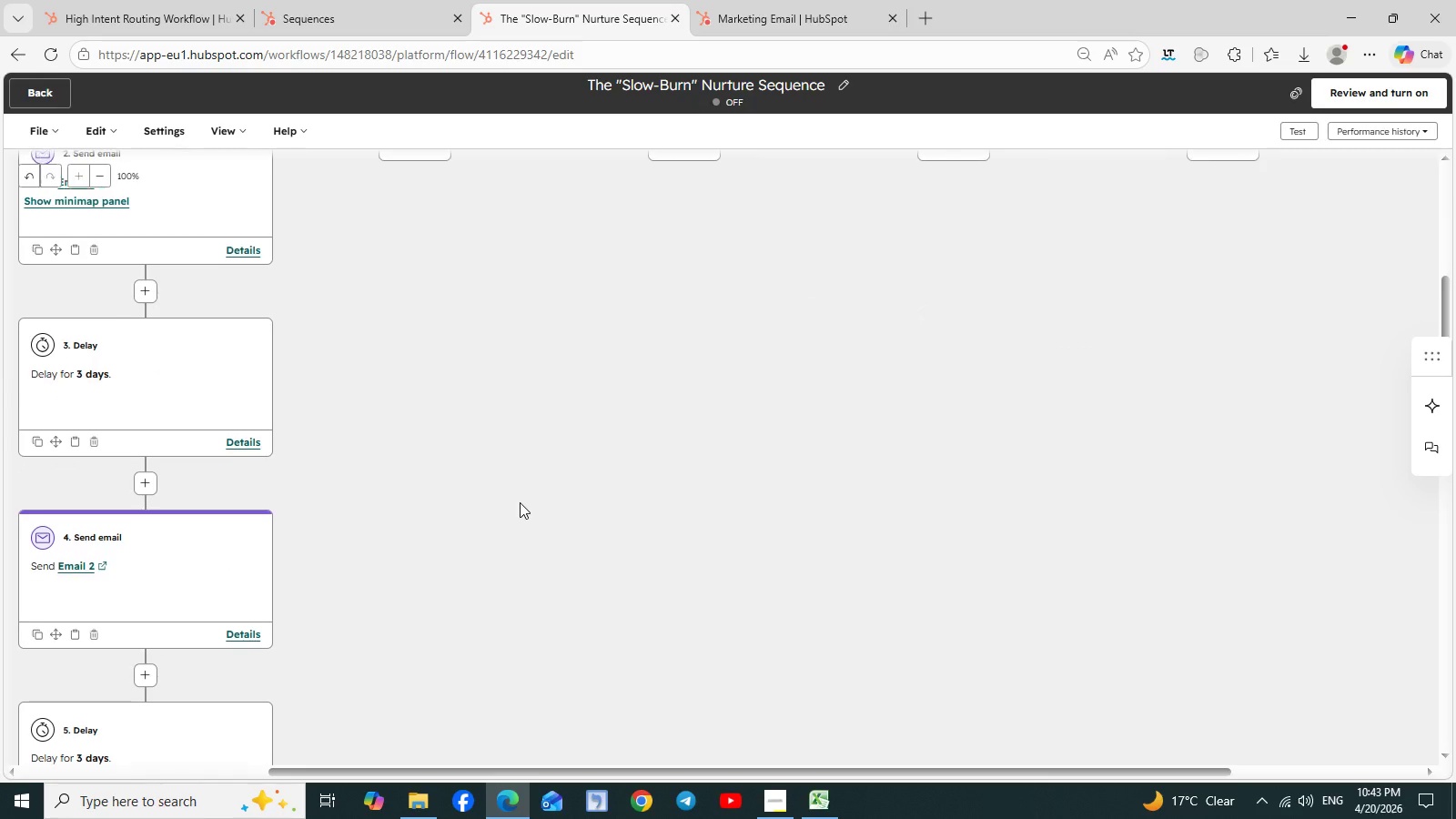 
scroll: coordinate [520, 502], scroll_direction: up, amount: 5.0
 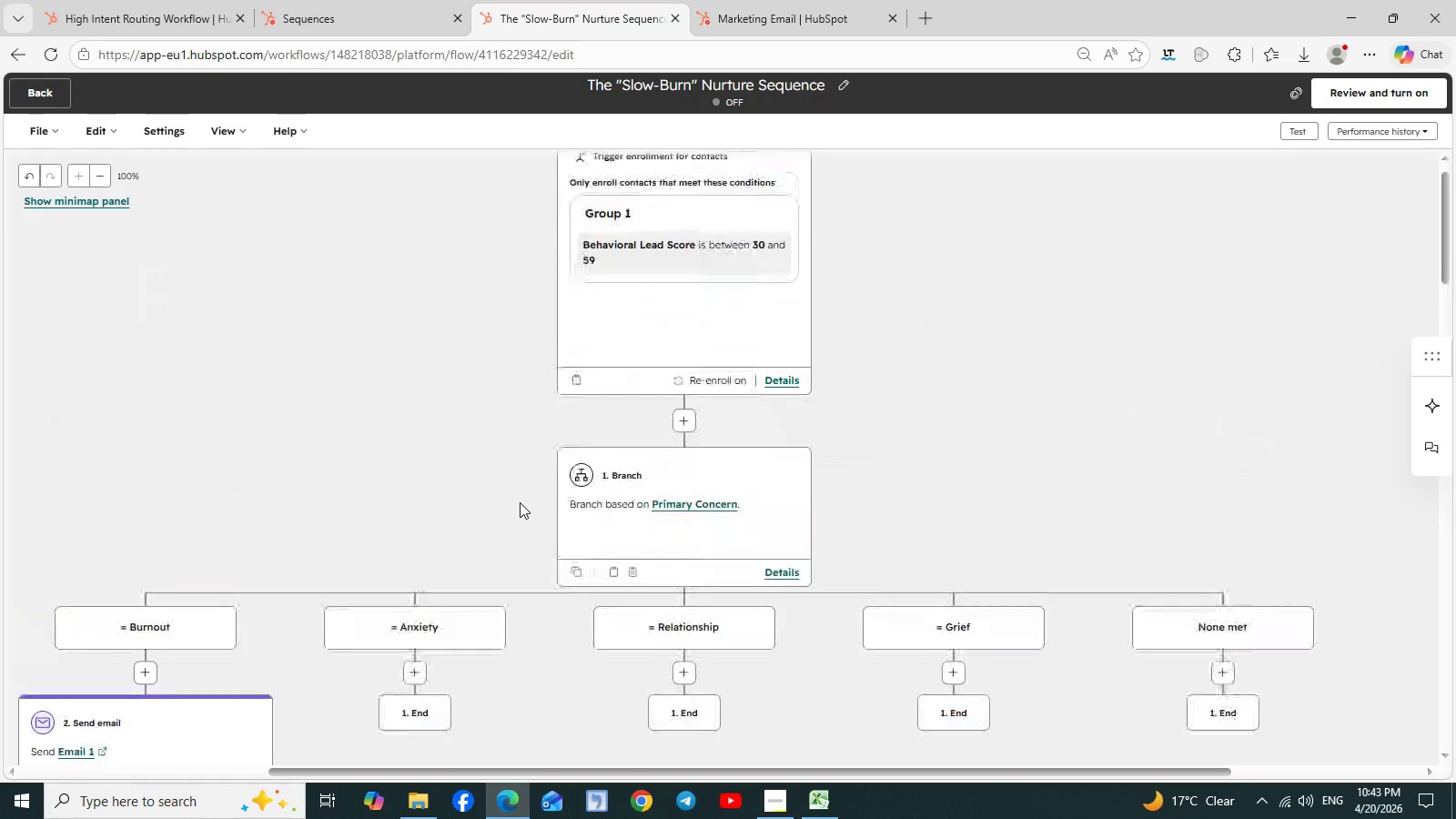 
scroll: coordinate [520, 502], scroll_direction: down, amount: 2.0
 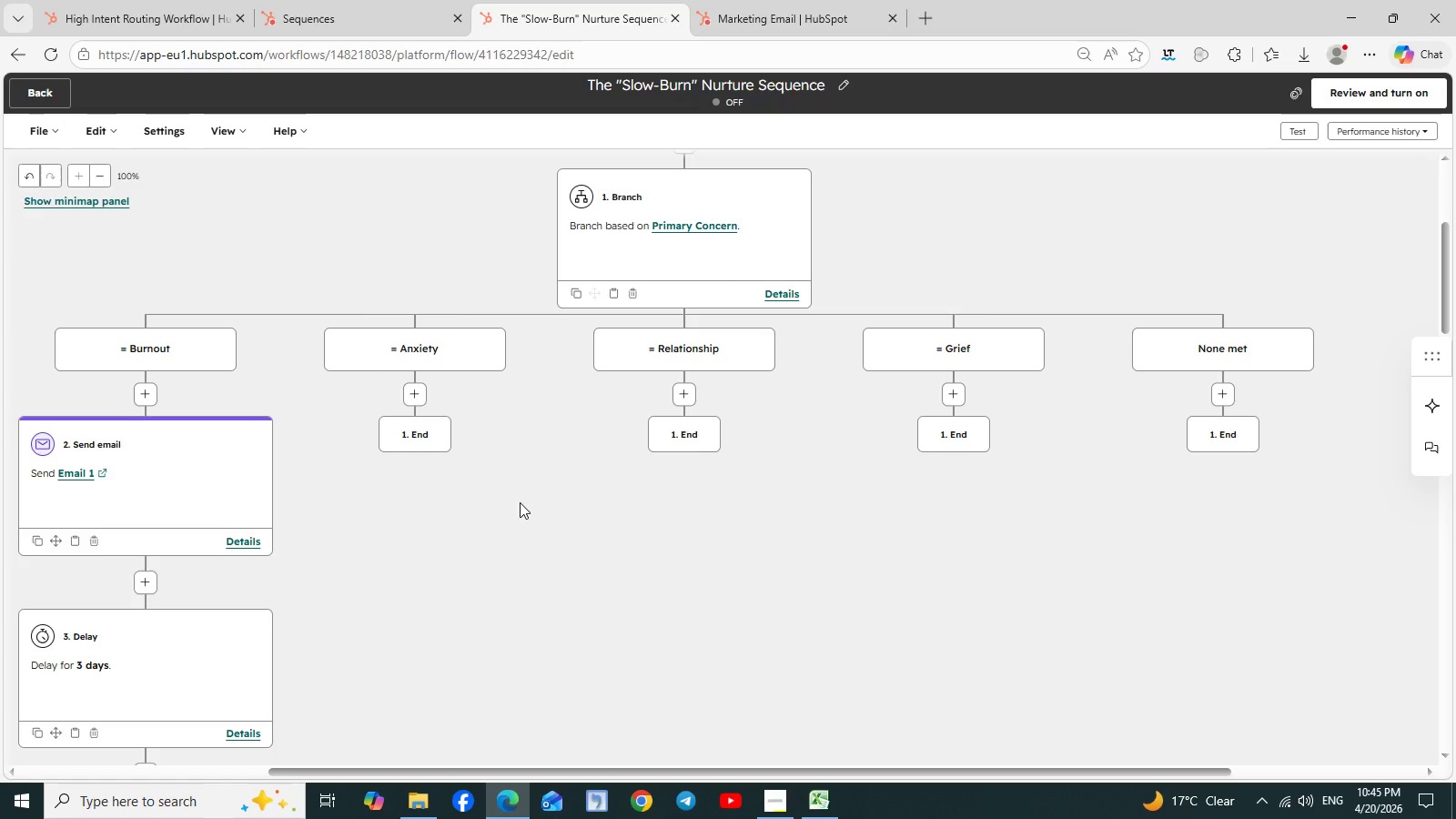 
wait(79.45)
 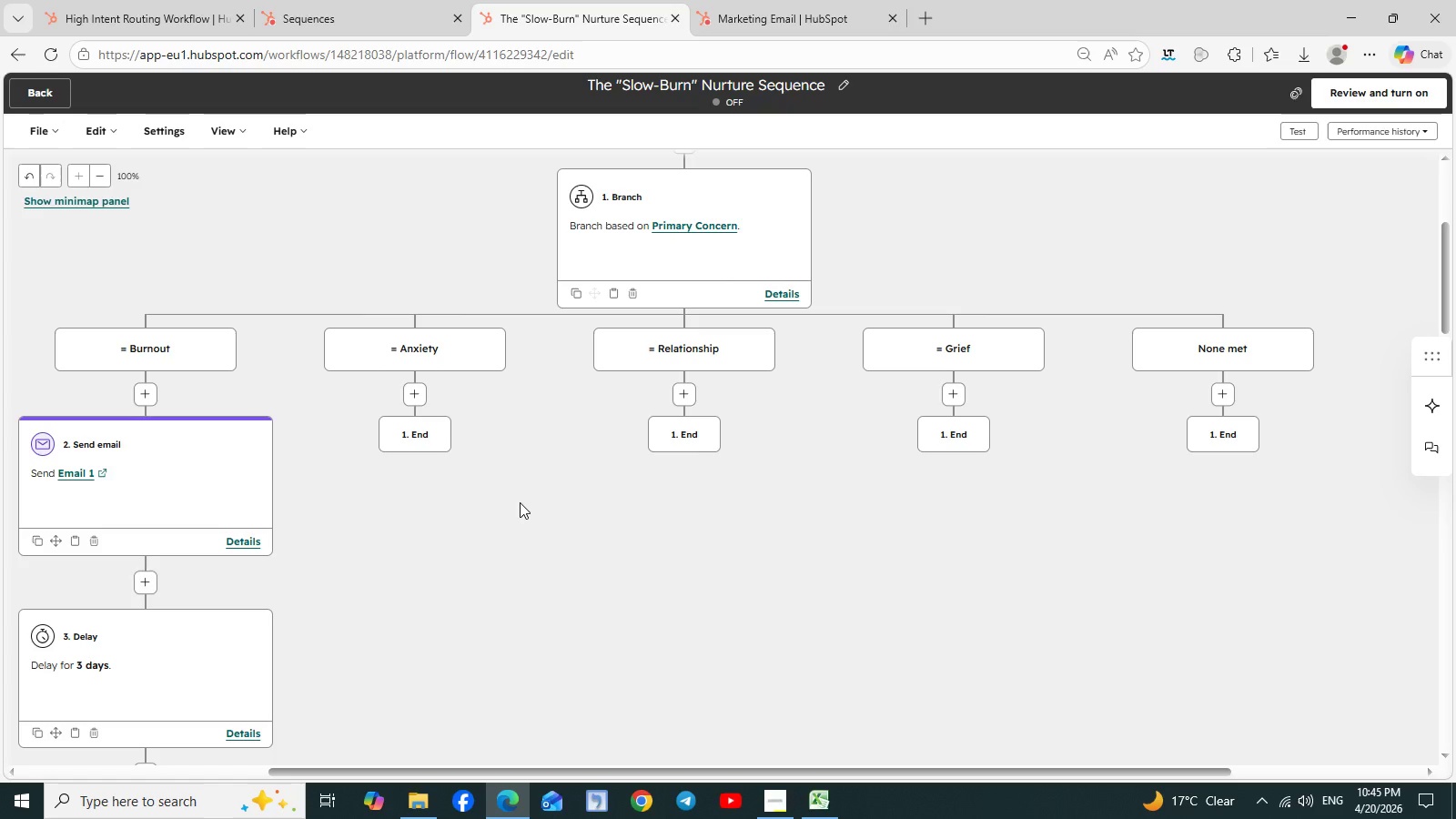 
left_click([774, 792])